 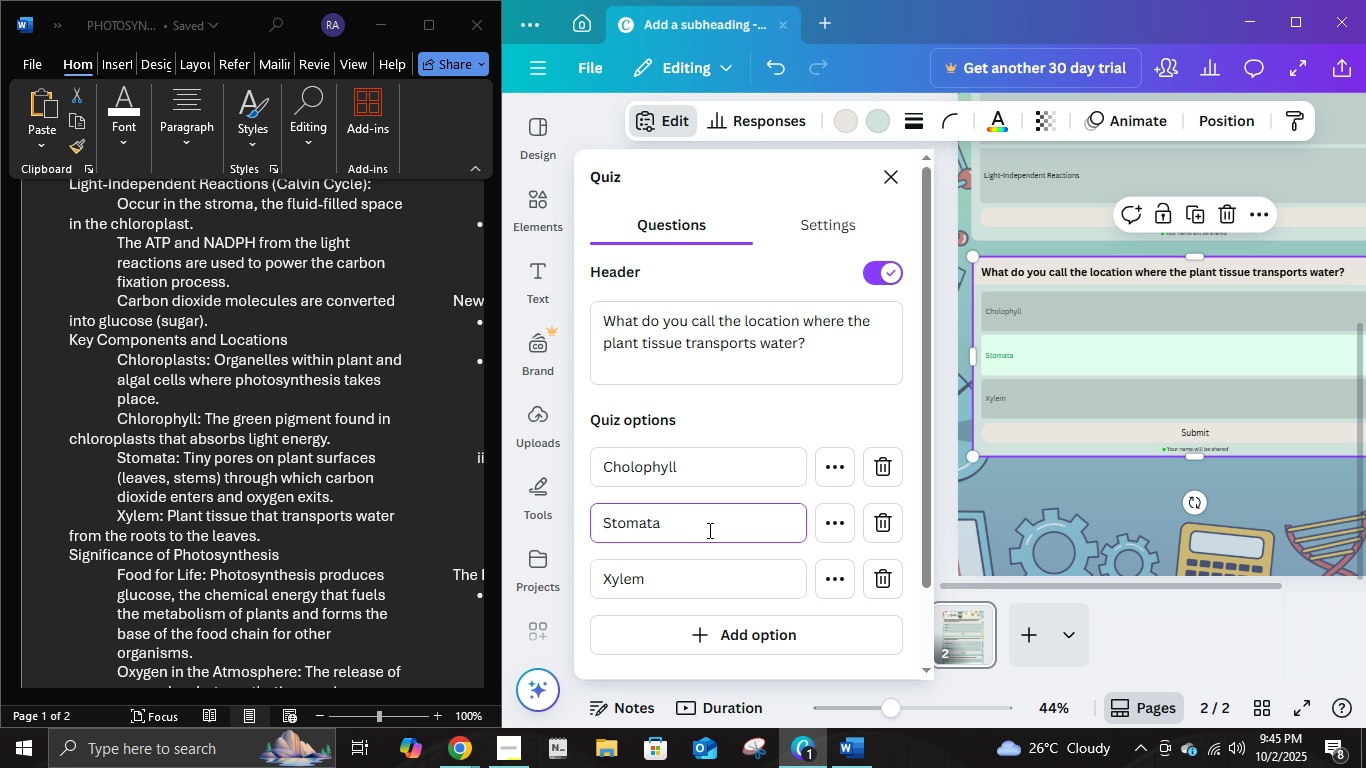 
left_click([835, 583])
 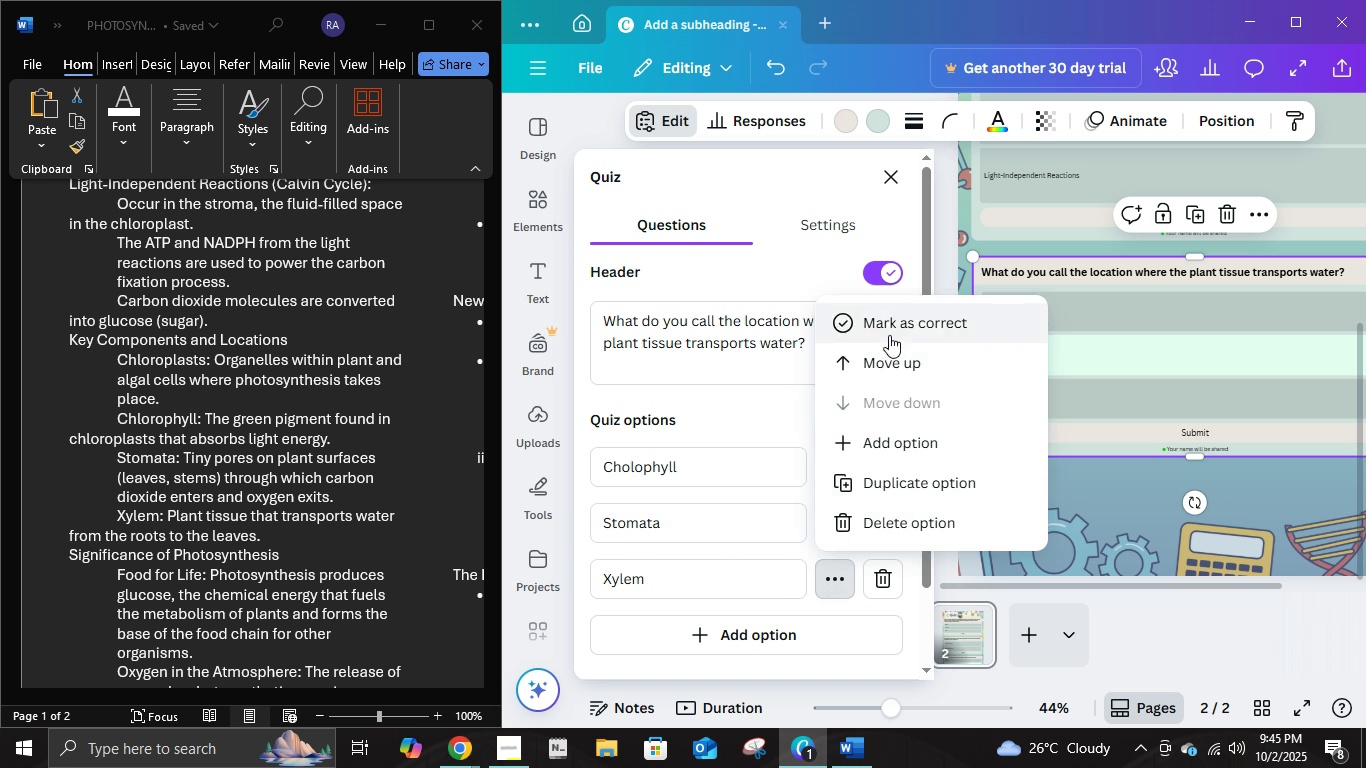 
left_click([889, 333])
 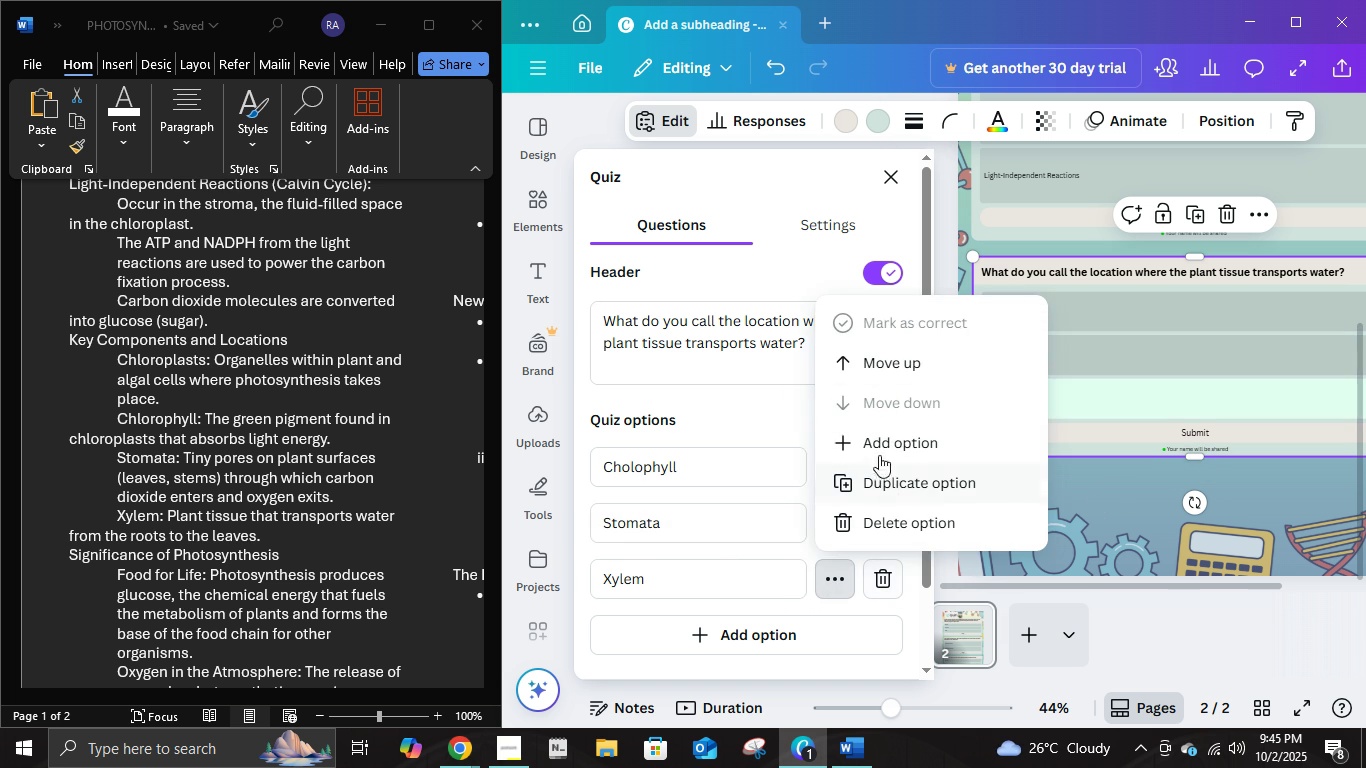 
left_click([921, 588])
 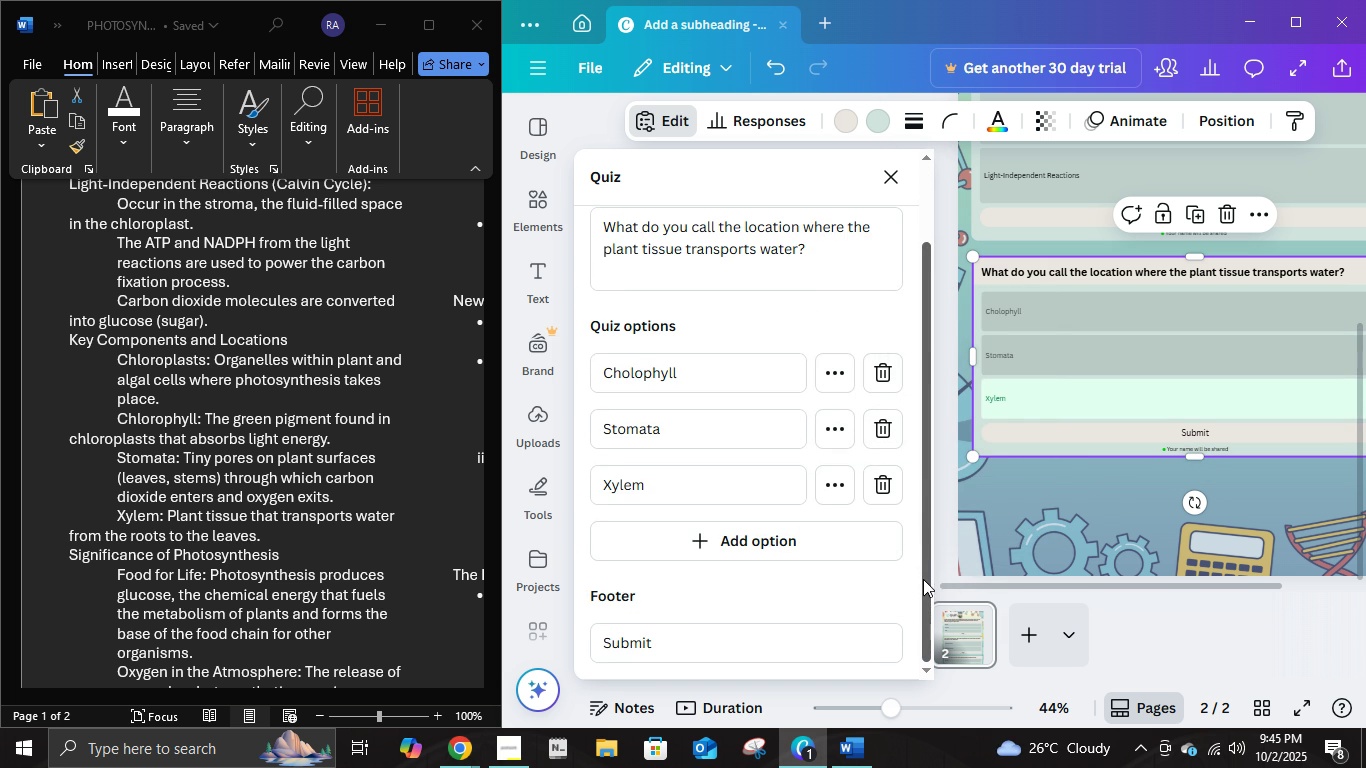 
scroll: coordinate [923, 579], scroll_direction: down, amount: 2.0
 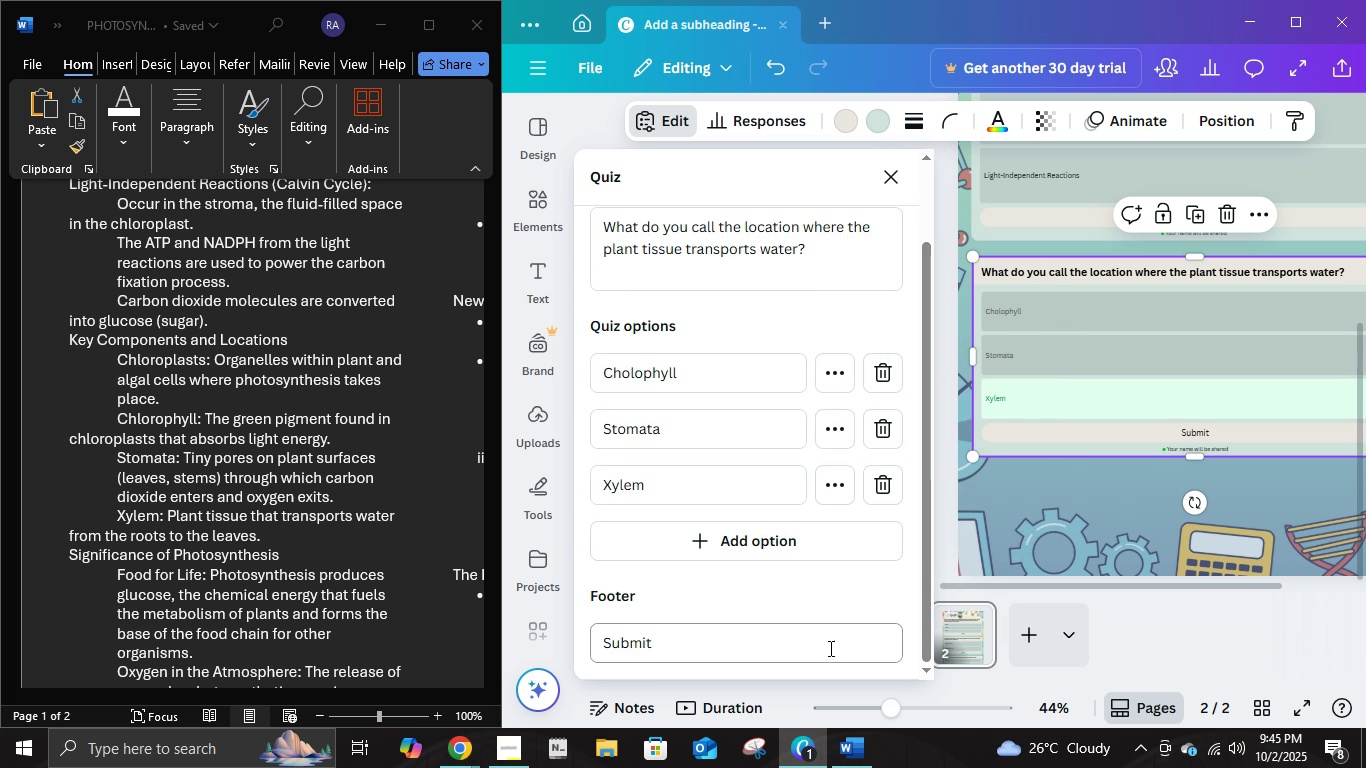 
scroll: coordinate [850, 620], scroll_direction: up, amount: 3.0
 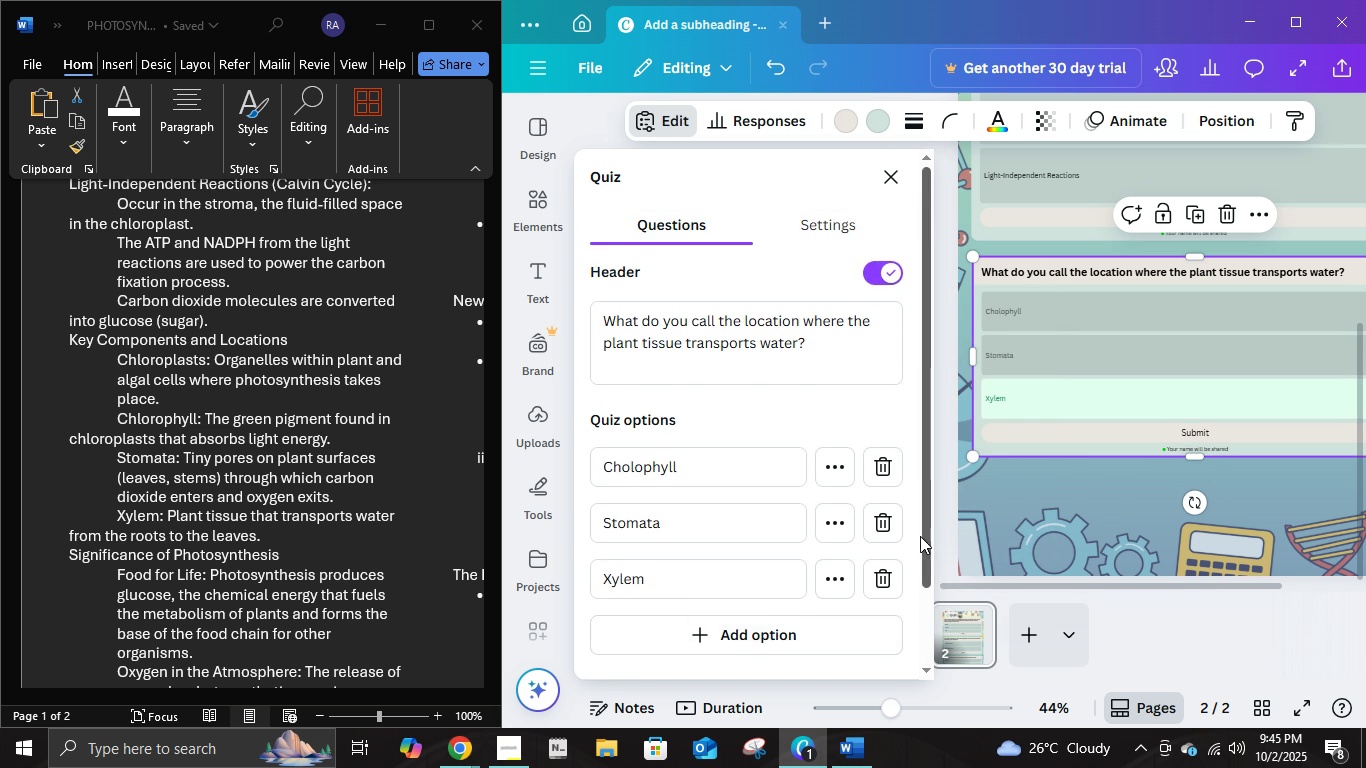 
scroll: coordinate [834, 632], scroll_direction: down, amount: 4.0
 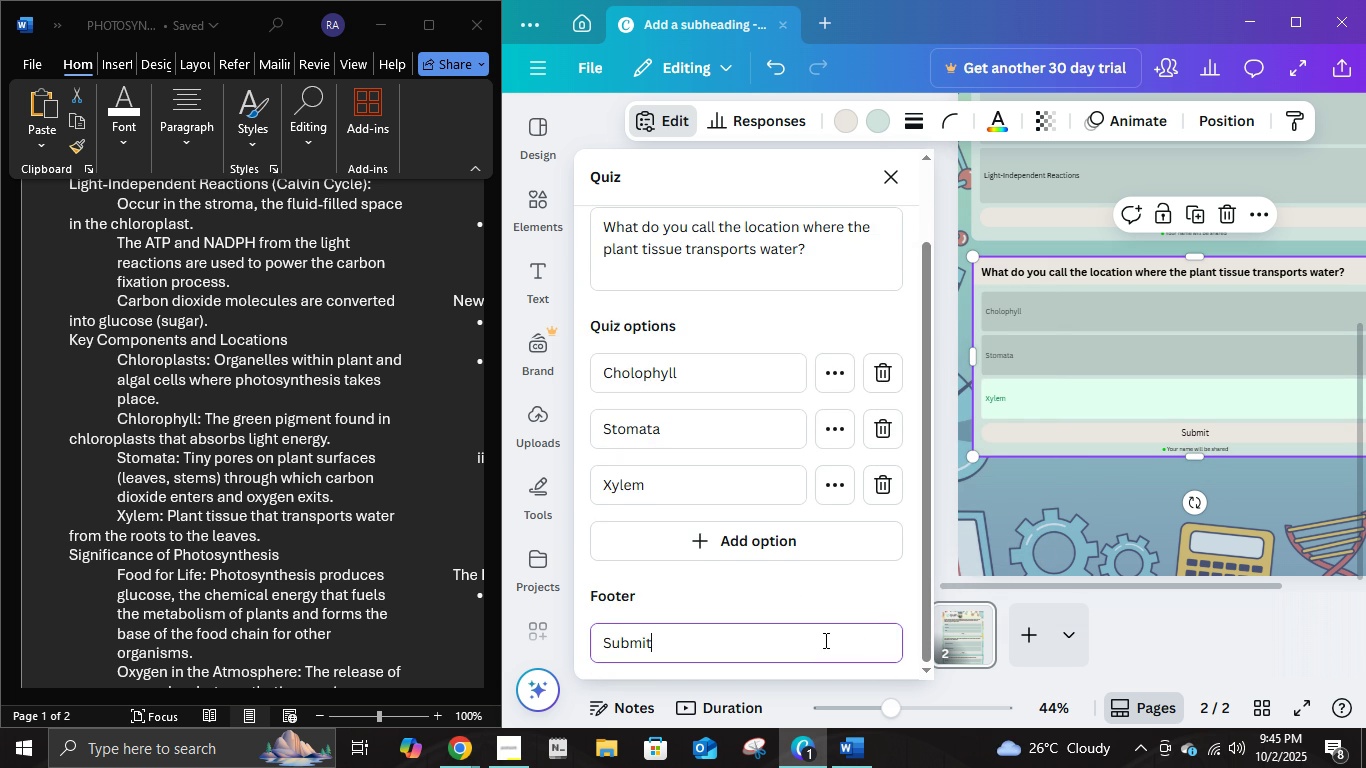 
left_click([824, 640])
 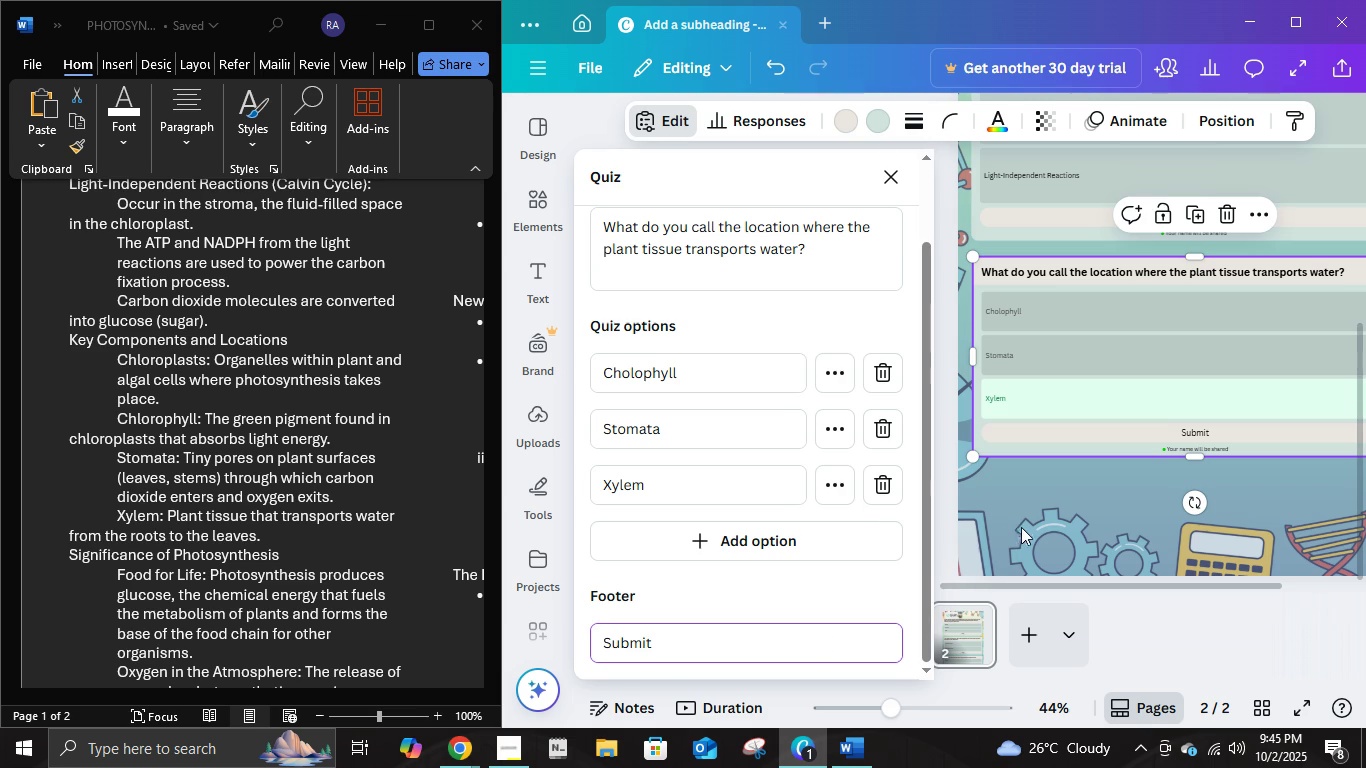 
left_click([1023, 526])